 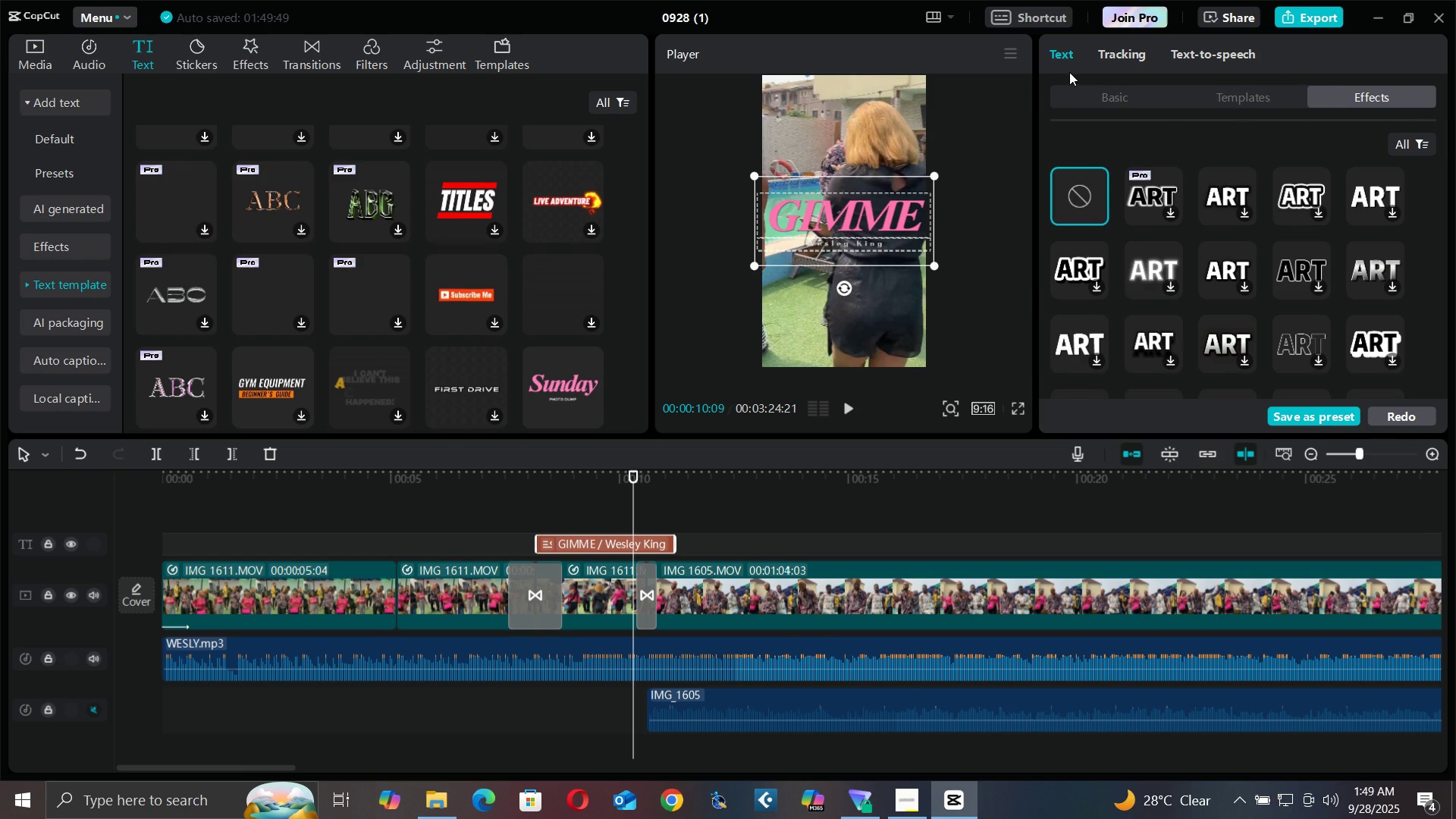 
left_click([303, 57])
 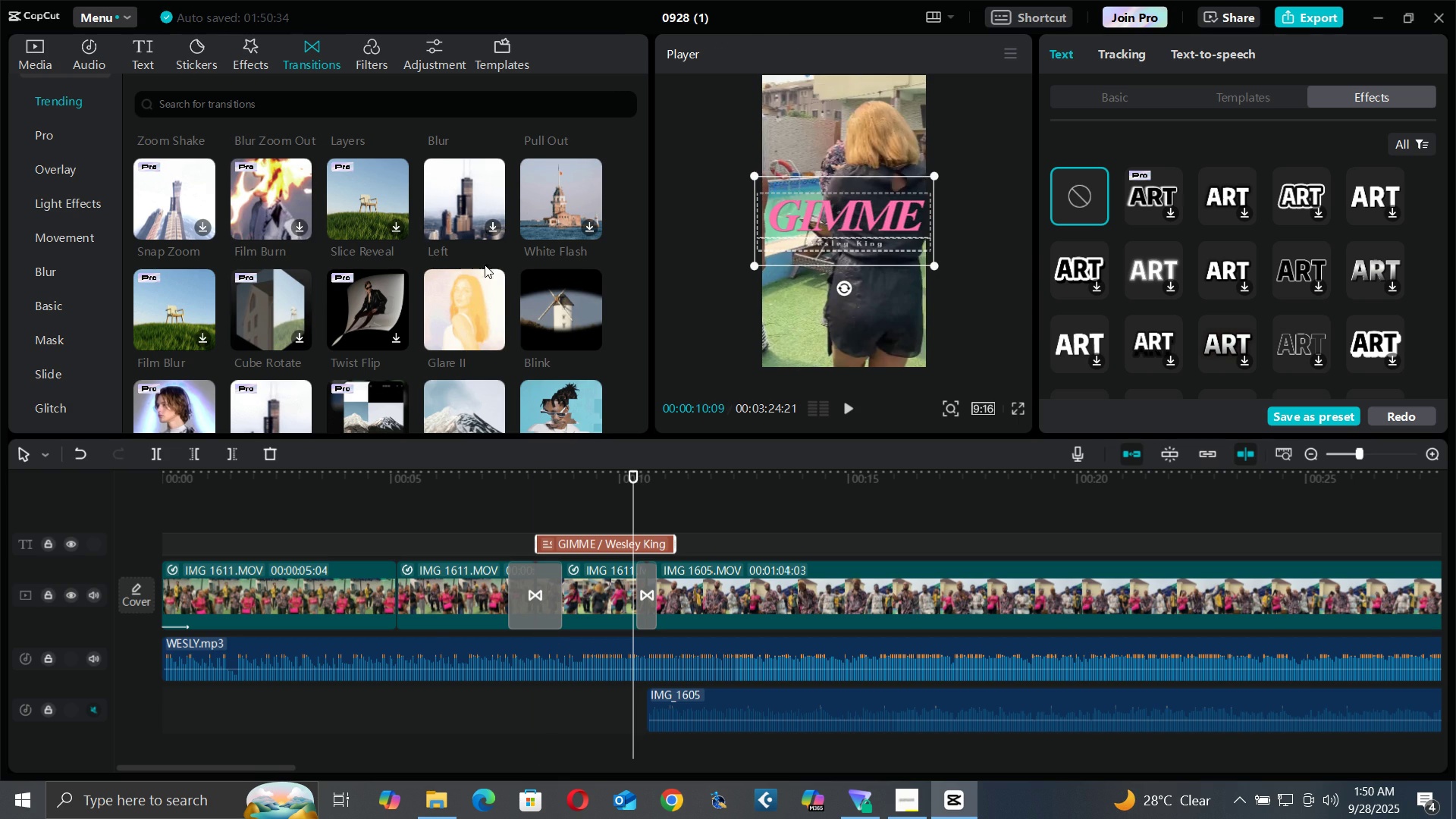 
wait(48.5)
 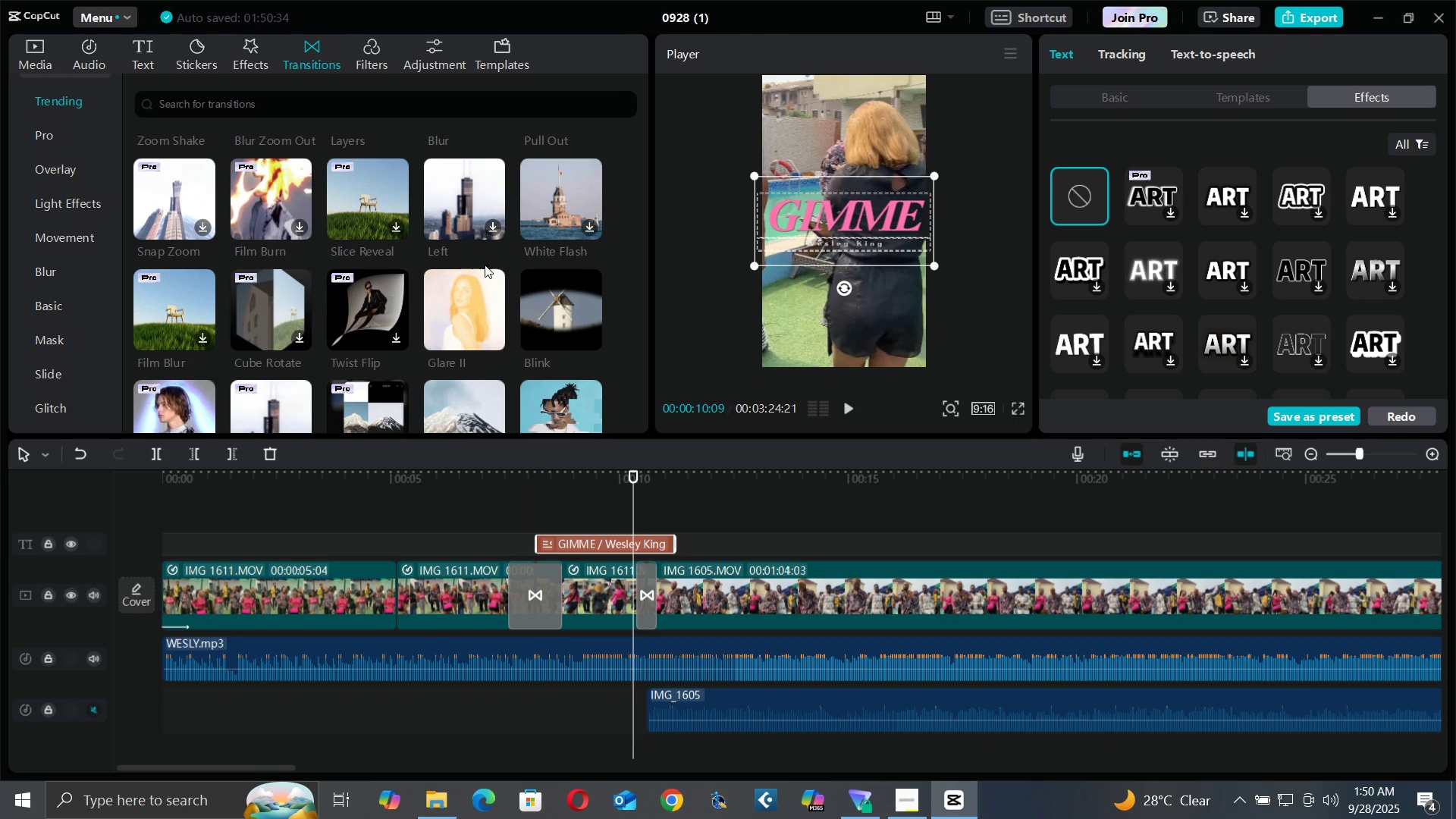 
scroll: coordinate [516, 224], scroll_direction: down, amount: 1.0
 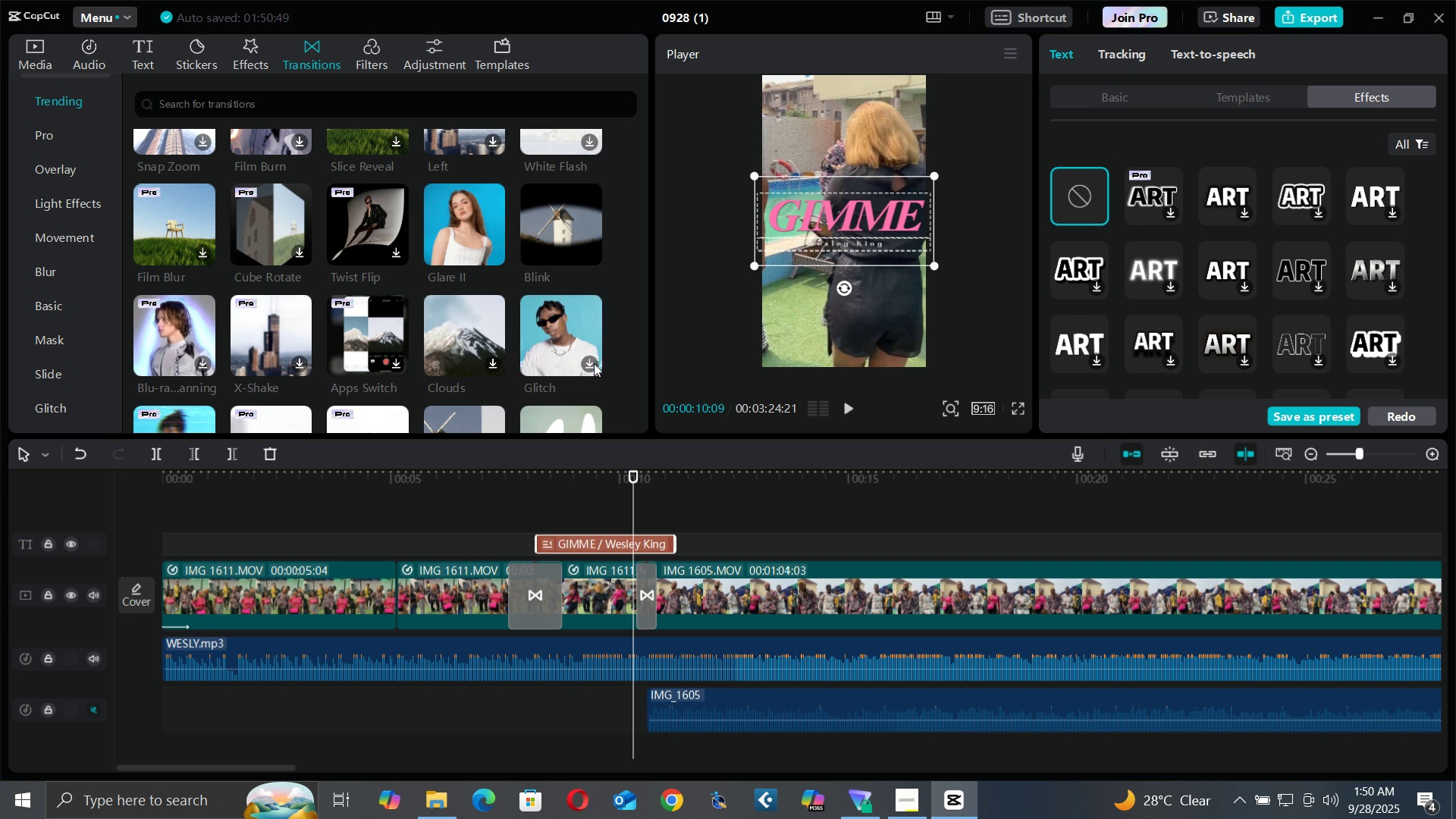 
wait(5.7)
 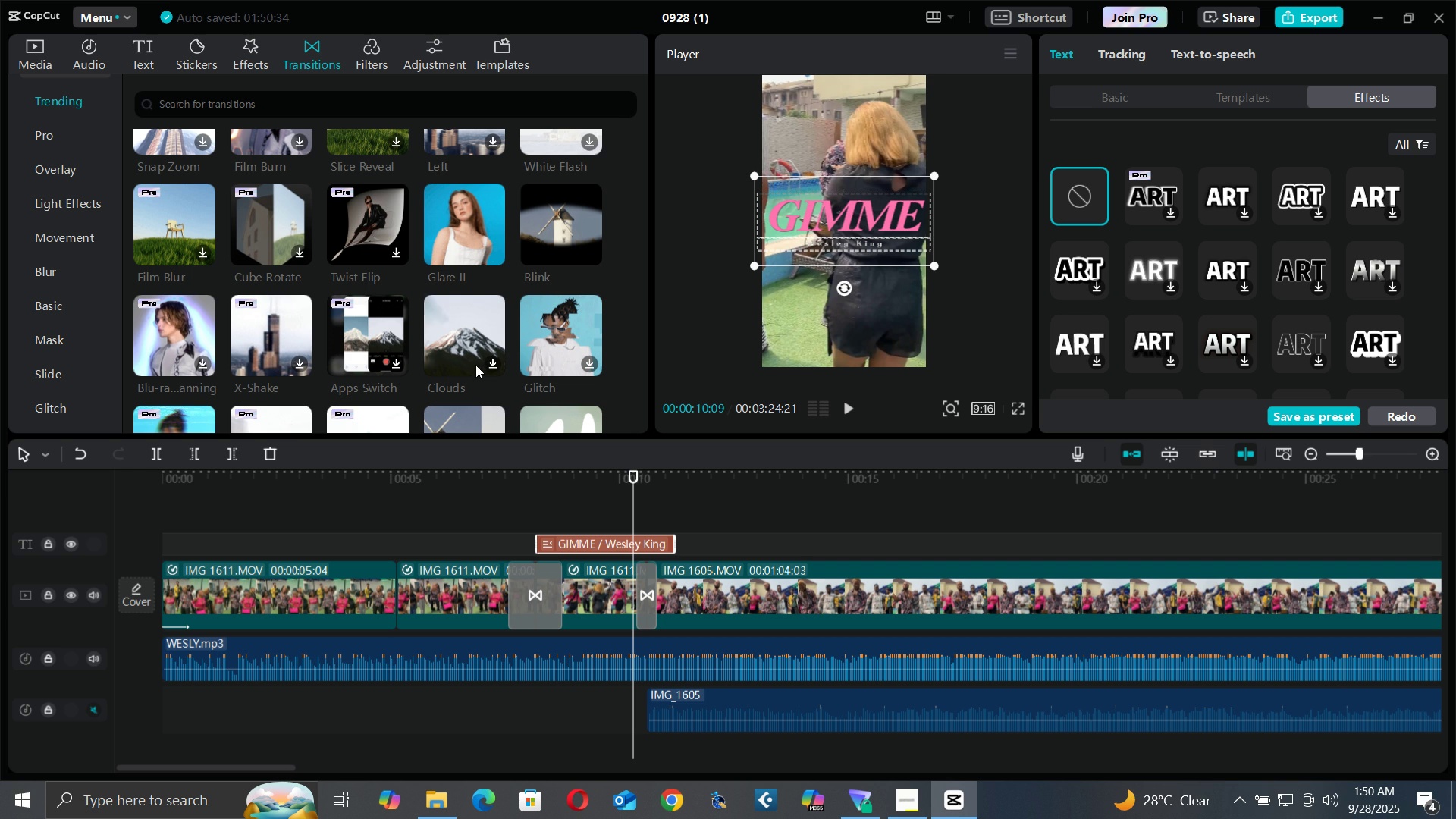 
left_click([586, 360])